 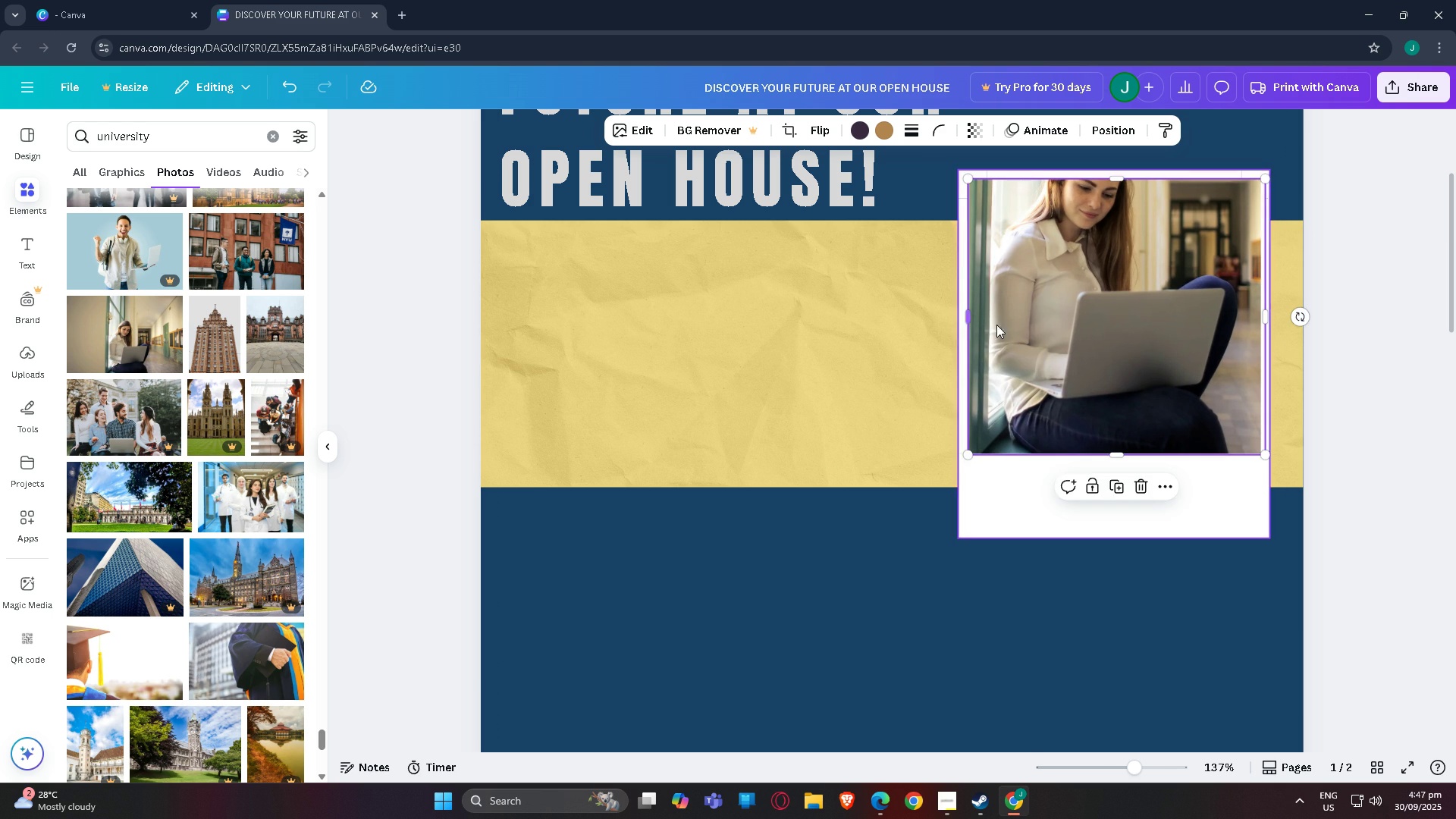 
double_click([1163, 664])
 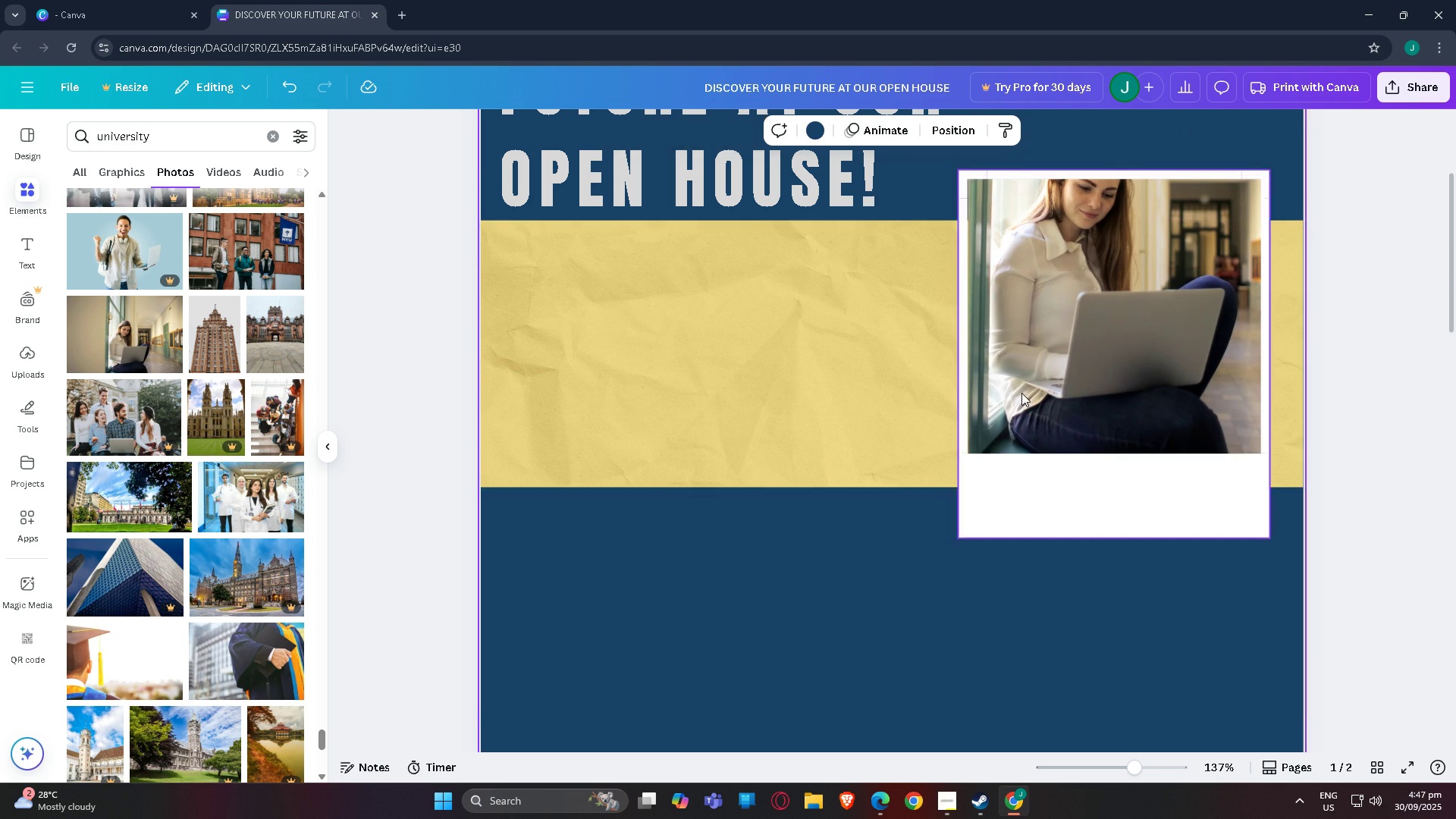 
scroll: coordinate [1040, 269], scroll_direction: up, amount: 3.0
 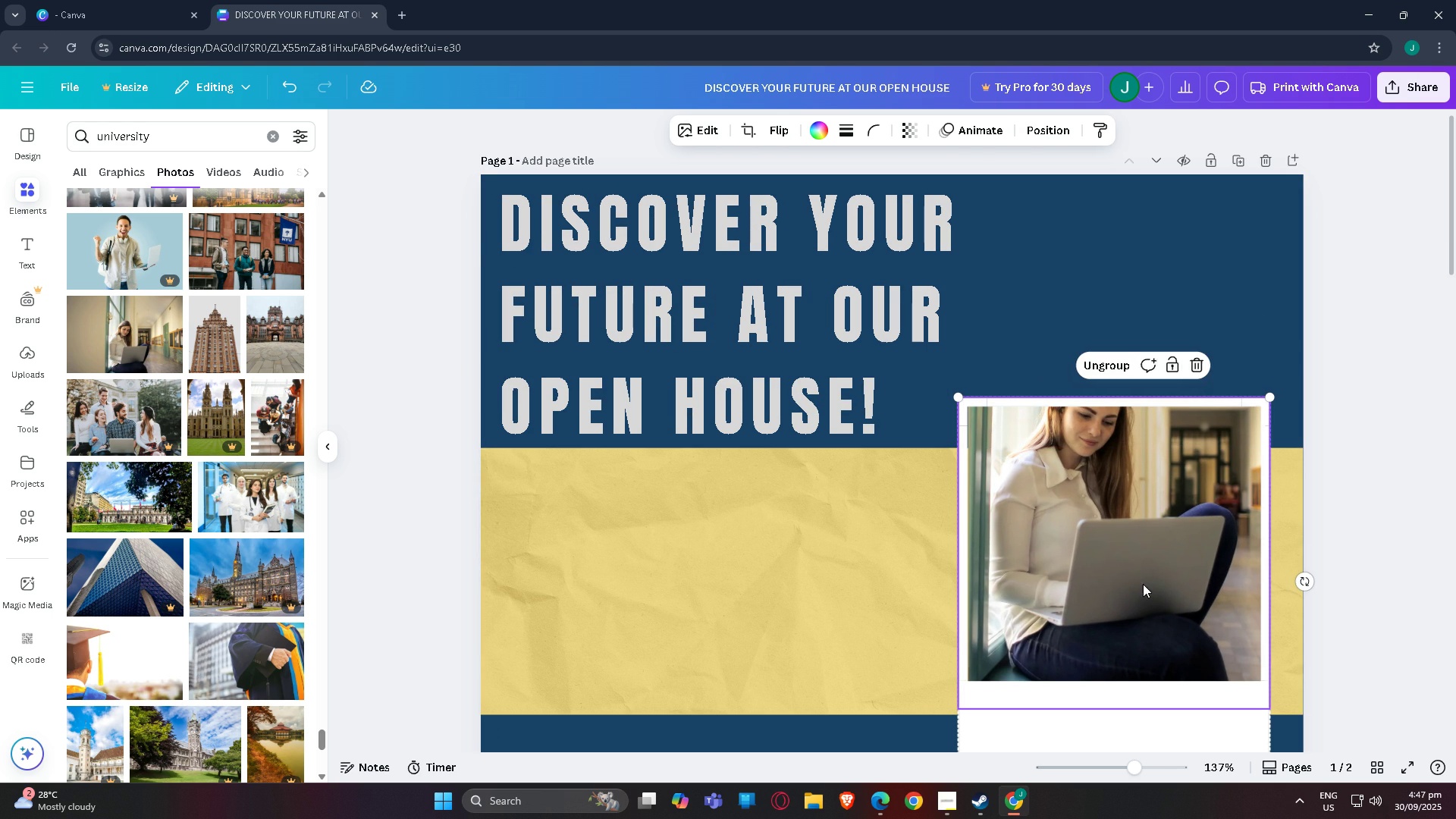 
left_click([1143, 584])
 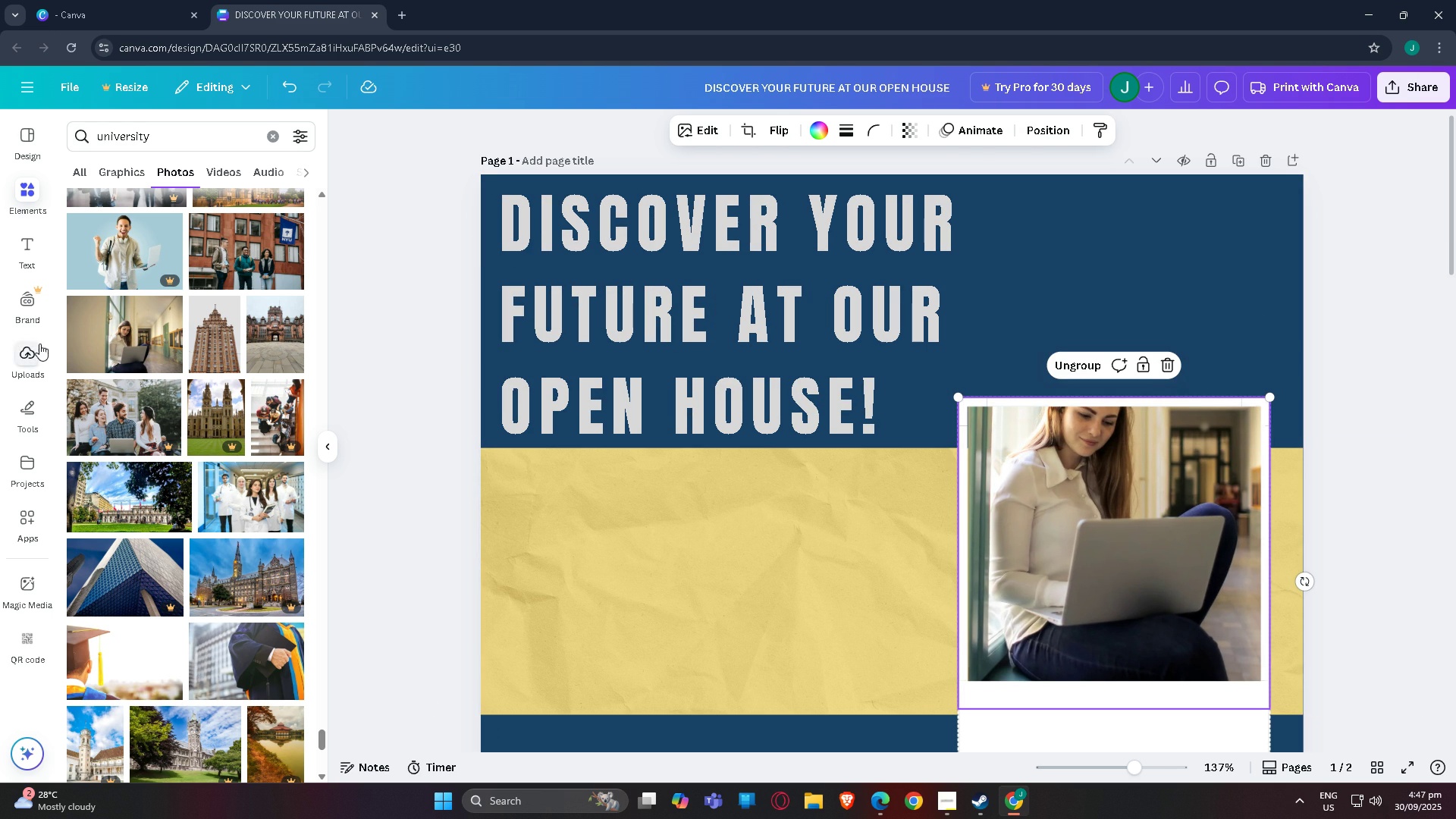 
left_click([139, 340])
 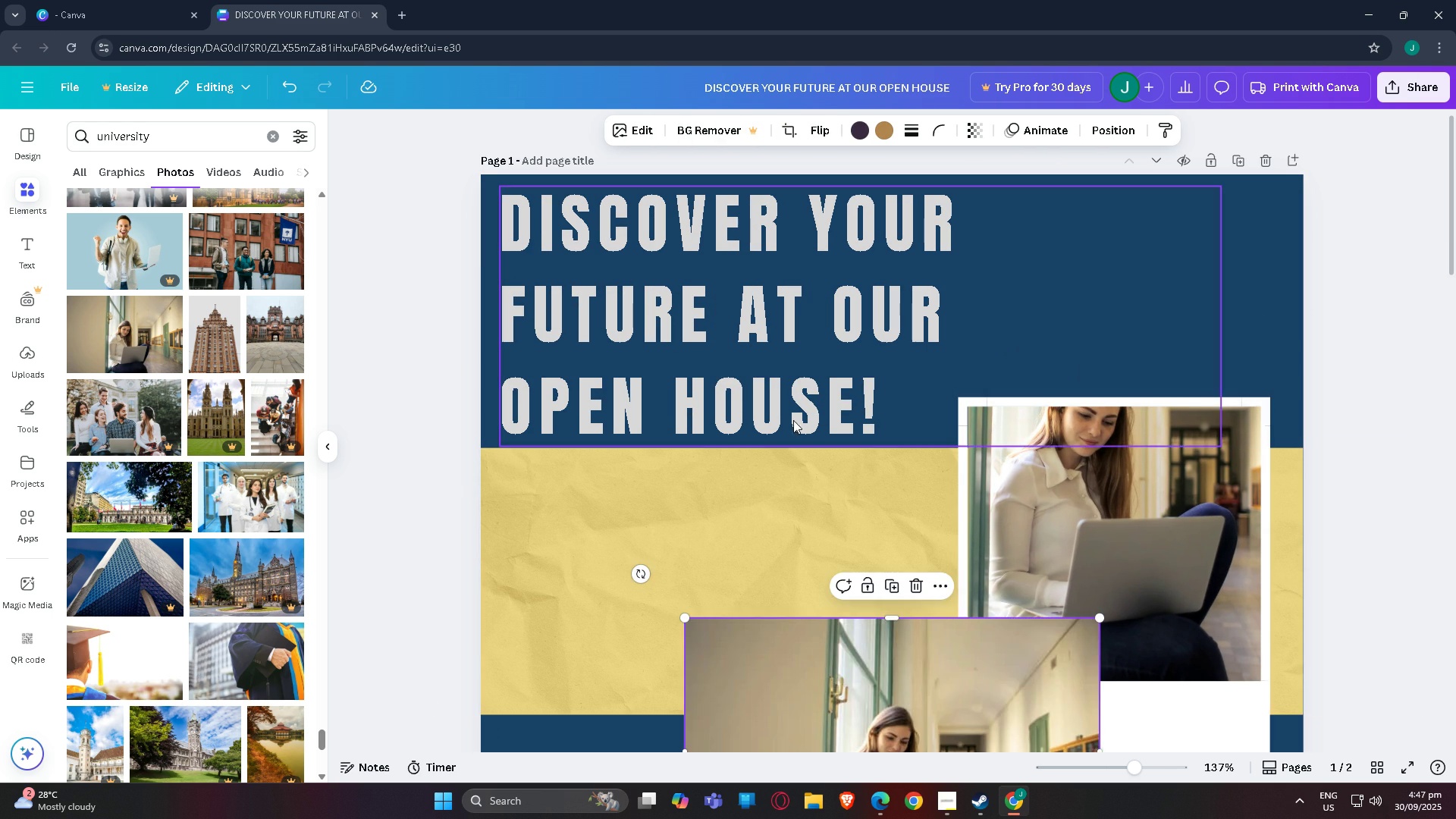 
scroll: coordinate [852, 667], scroll_direction: down, amount: 4.0
 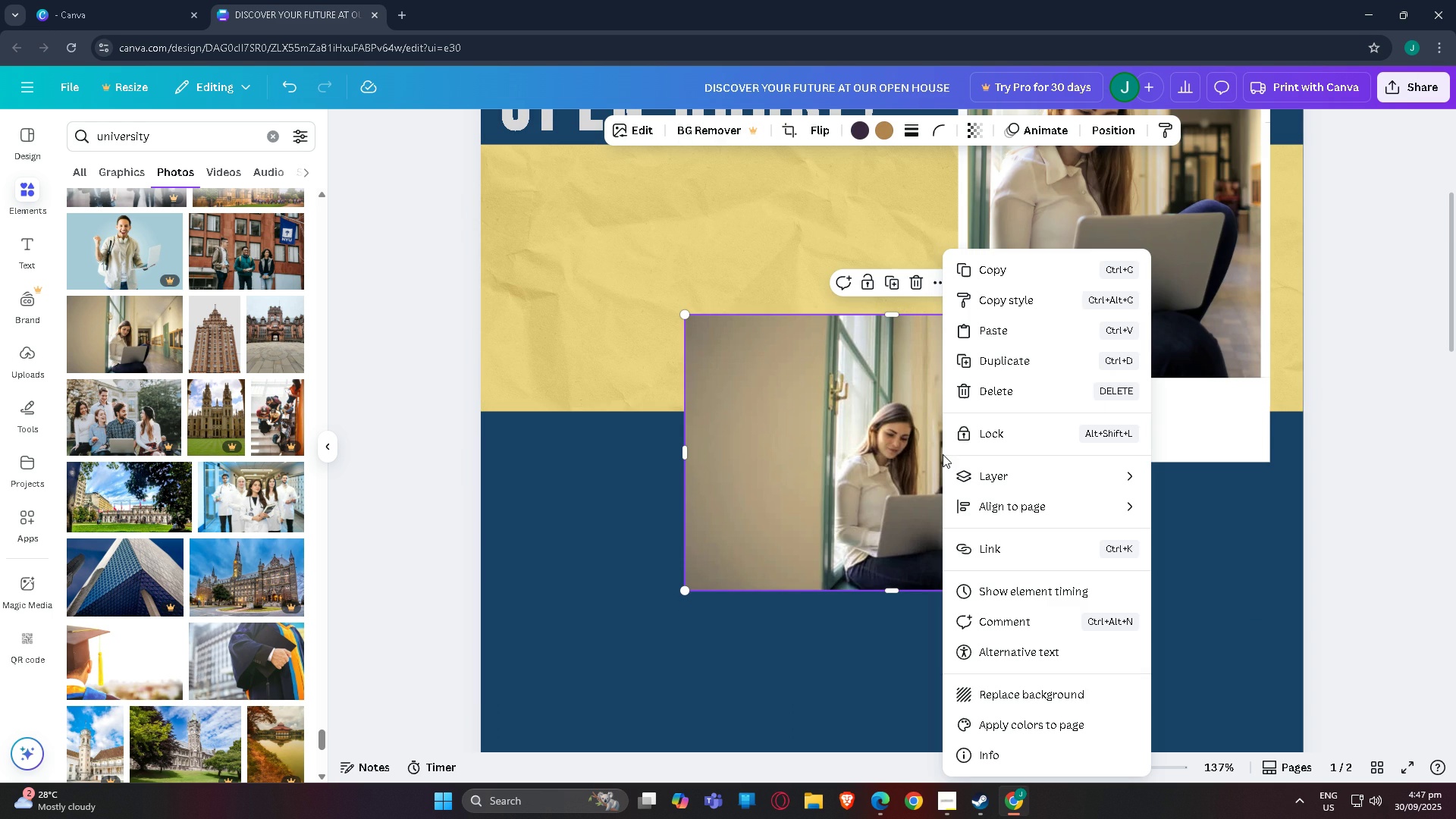 
right_click([943, 454])
 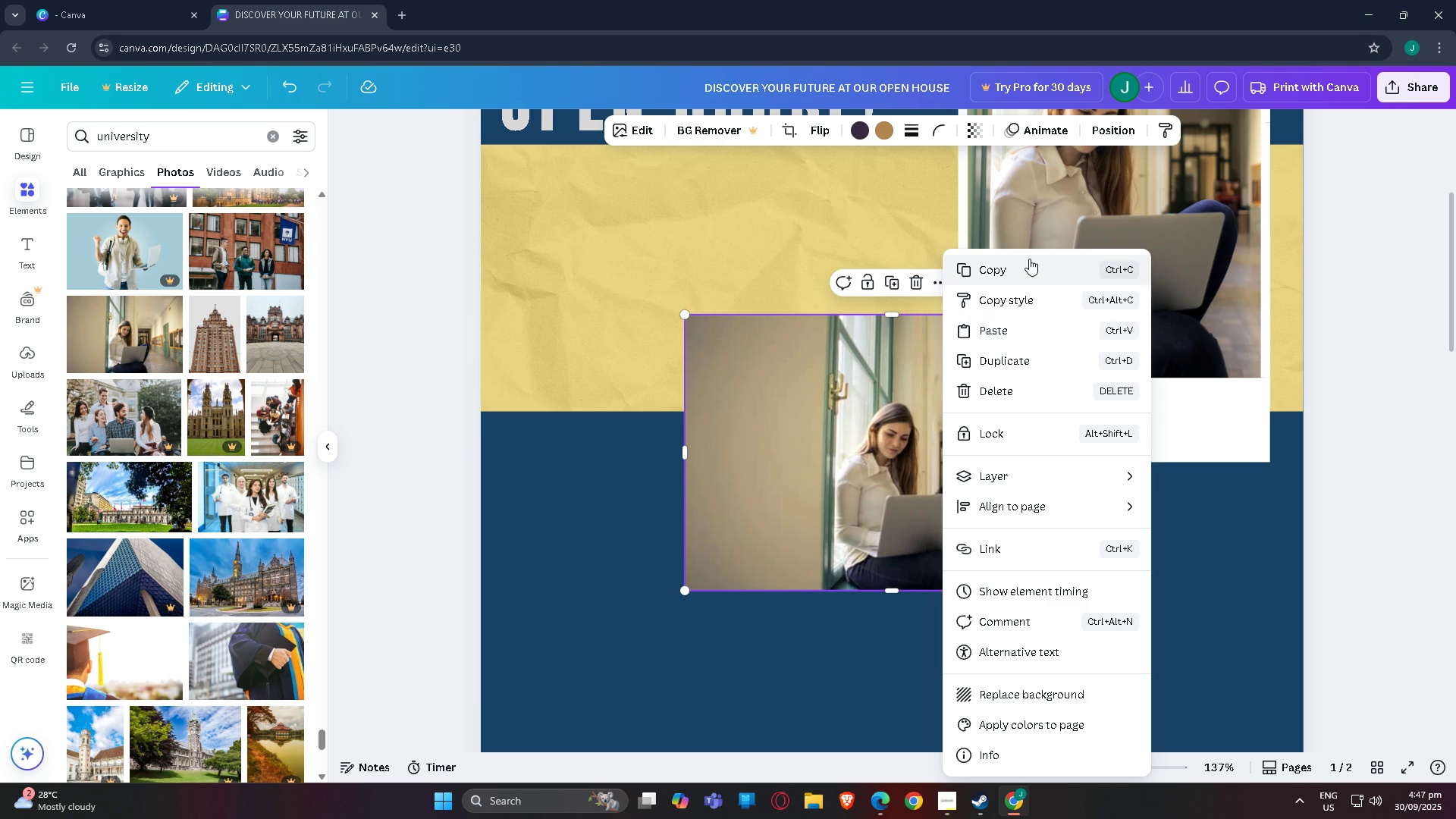 
left_click([1029, 259])
 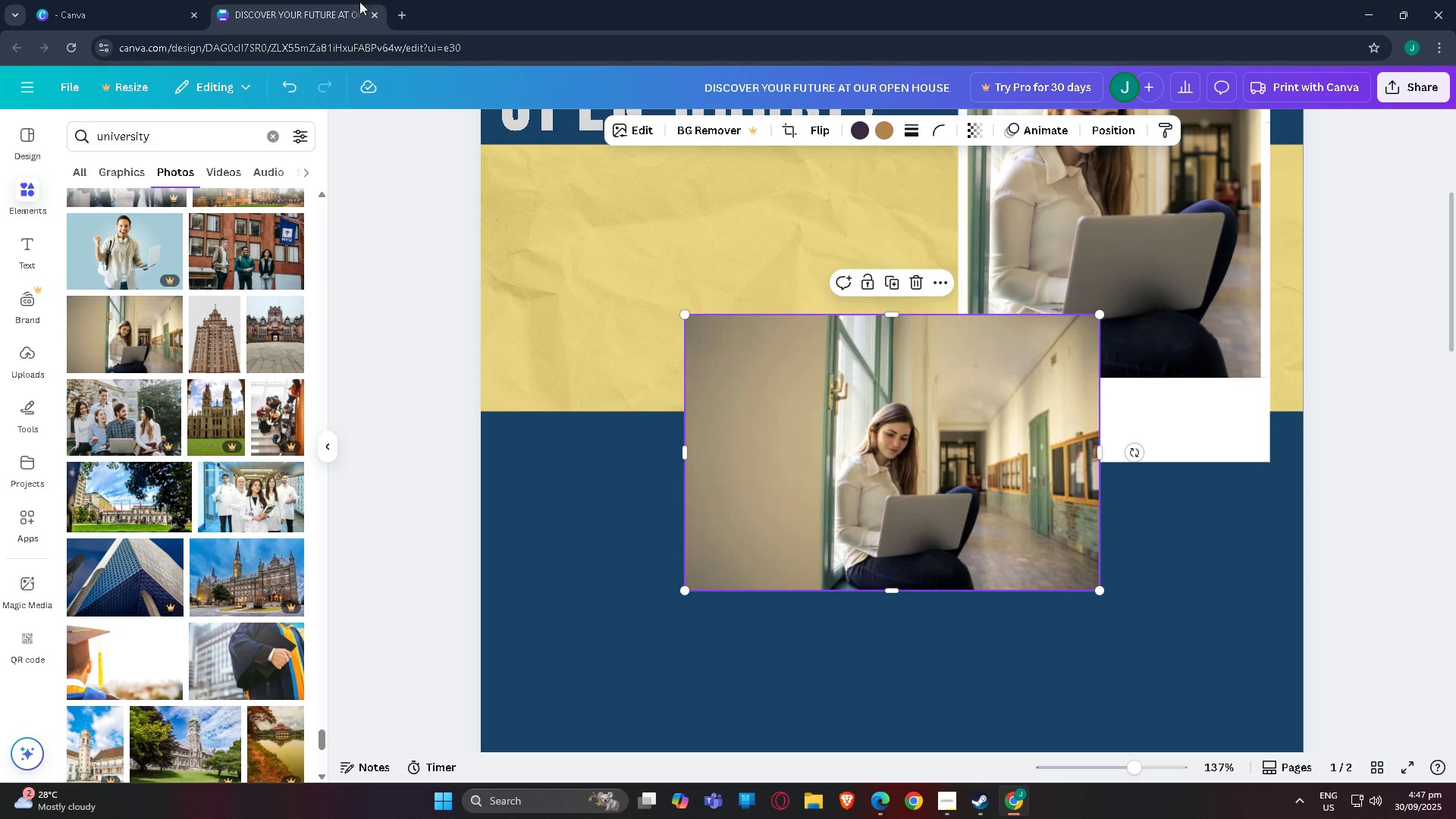 
left_click([404, 7])
 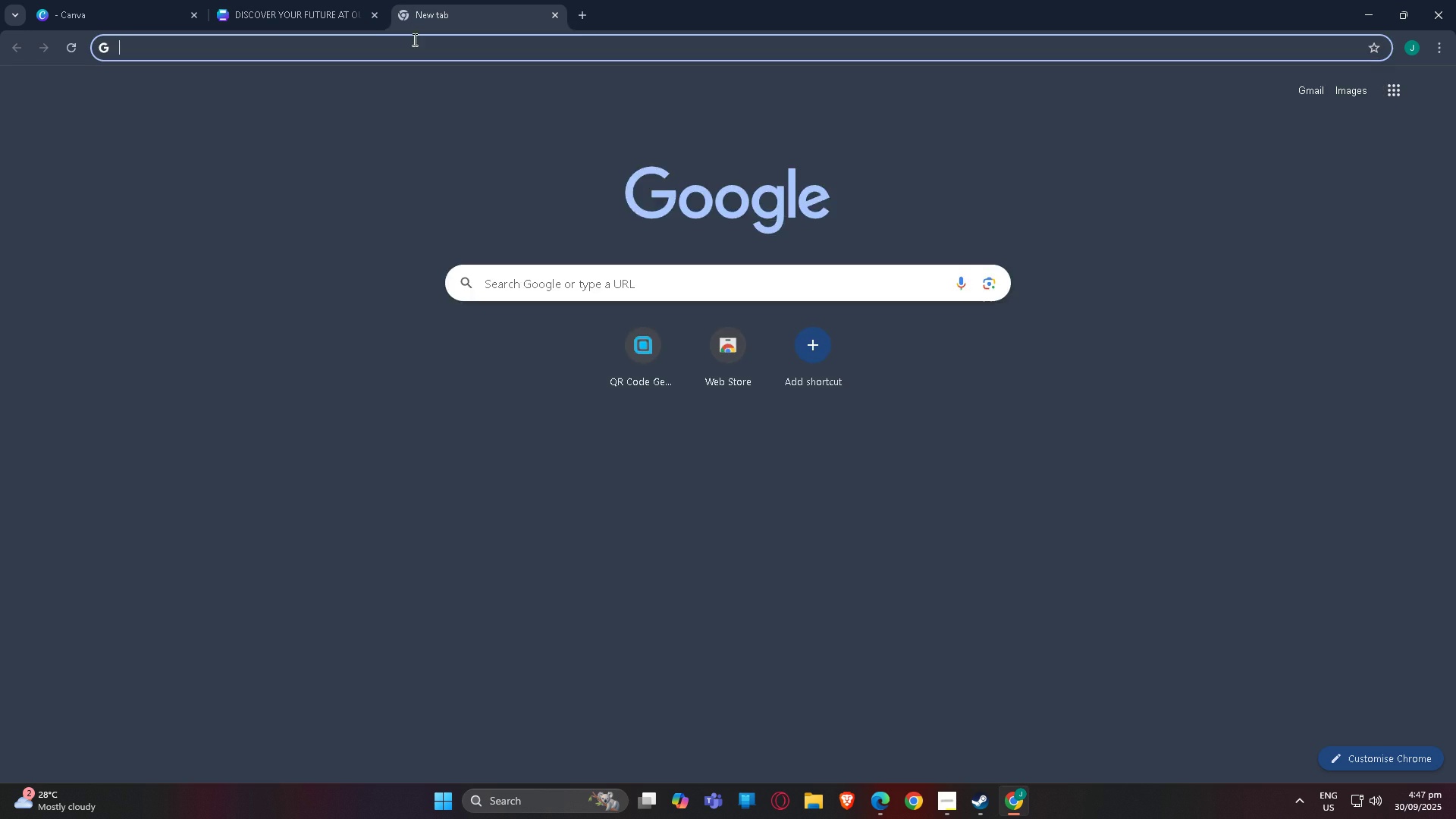 
type(re,)
key(Backspace)
type(move)
 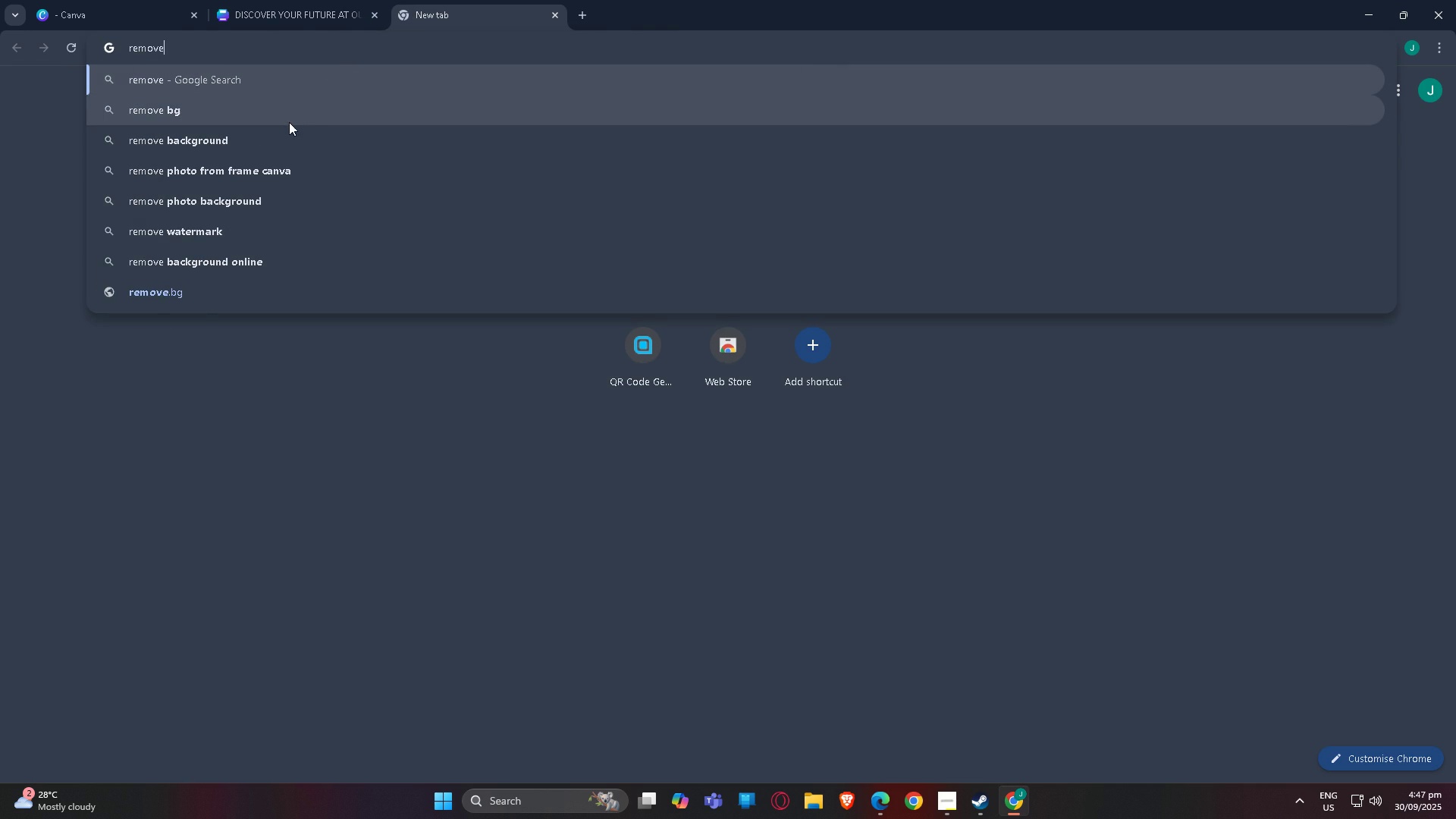 
left_click([287, 127])
 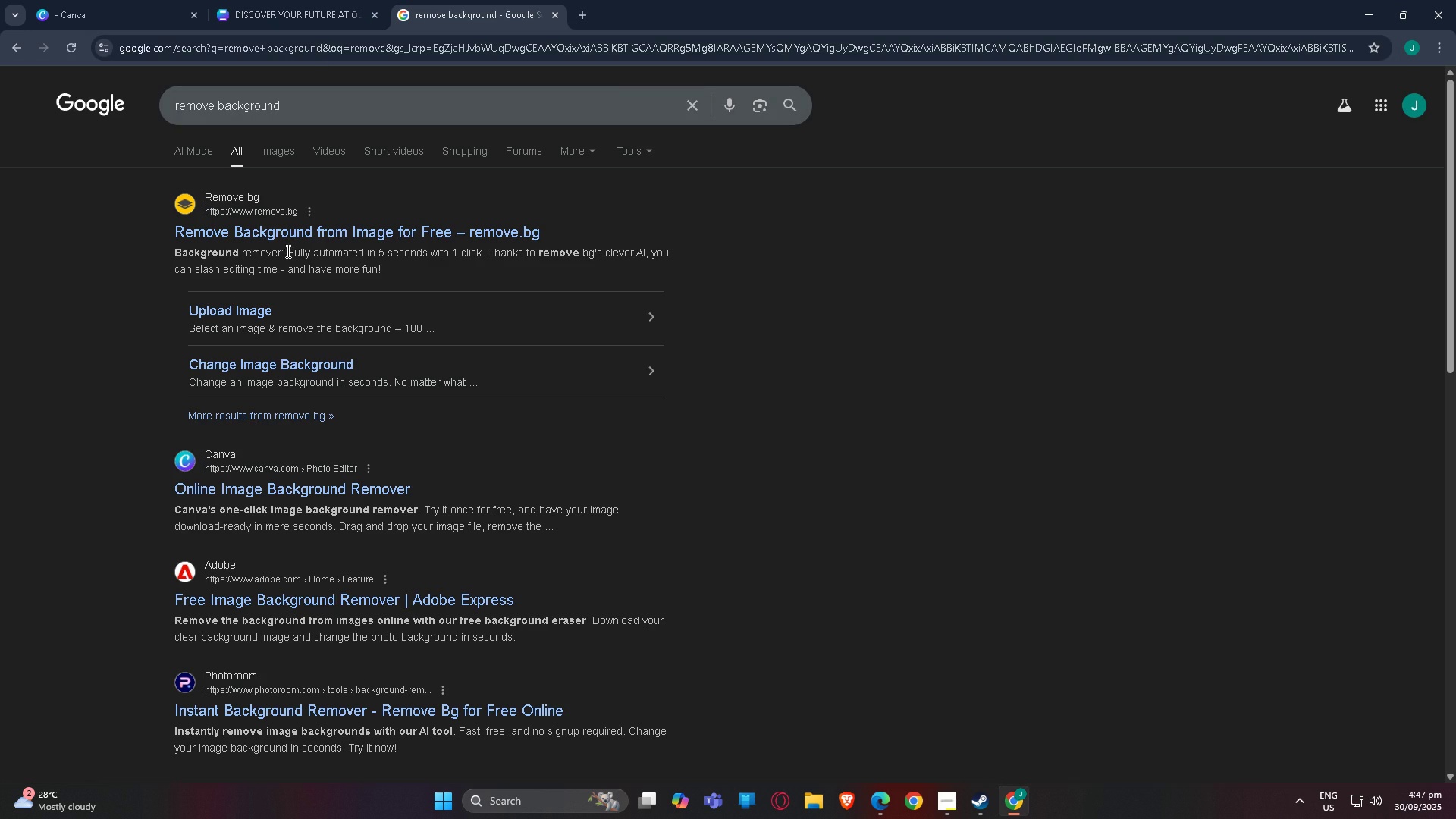 
double_click([287, 243])
 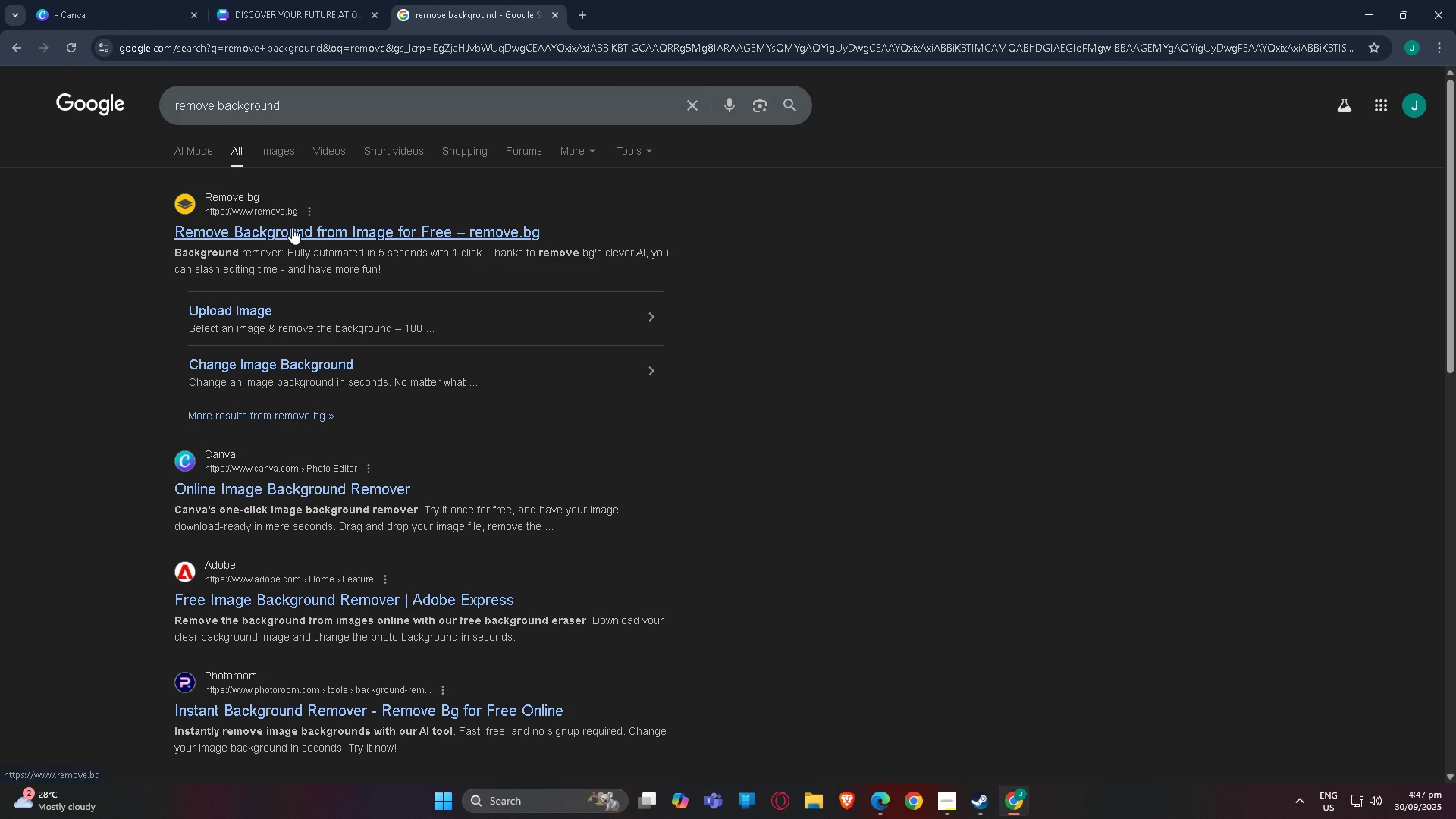 
triple_click([292, 228])